 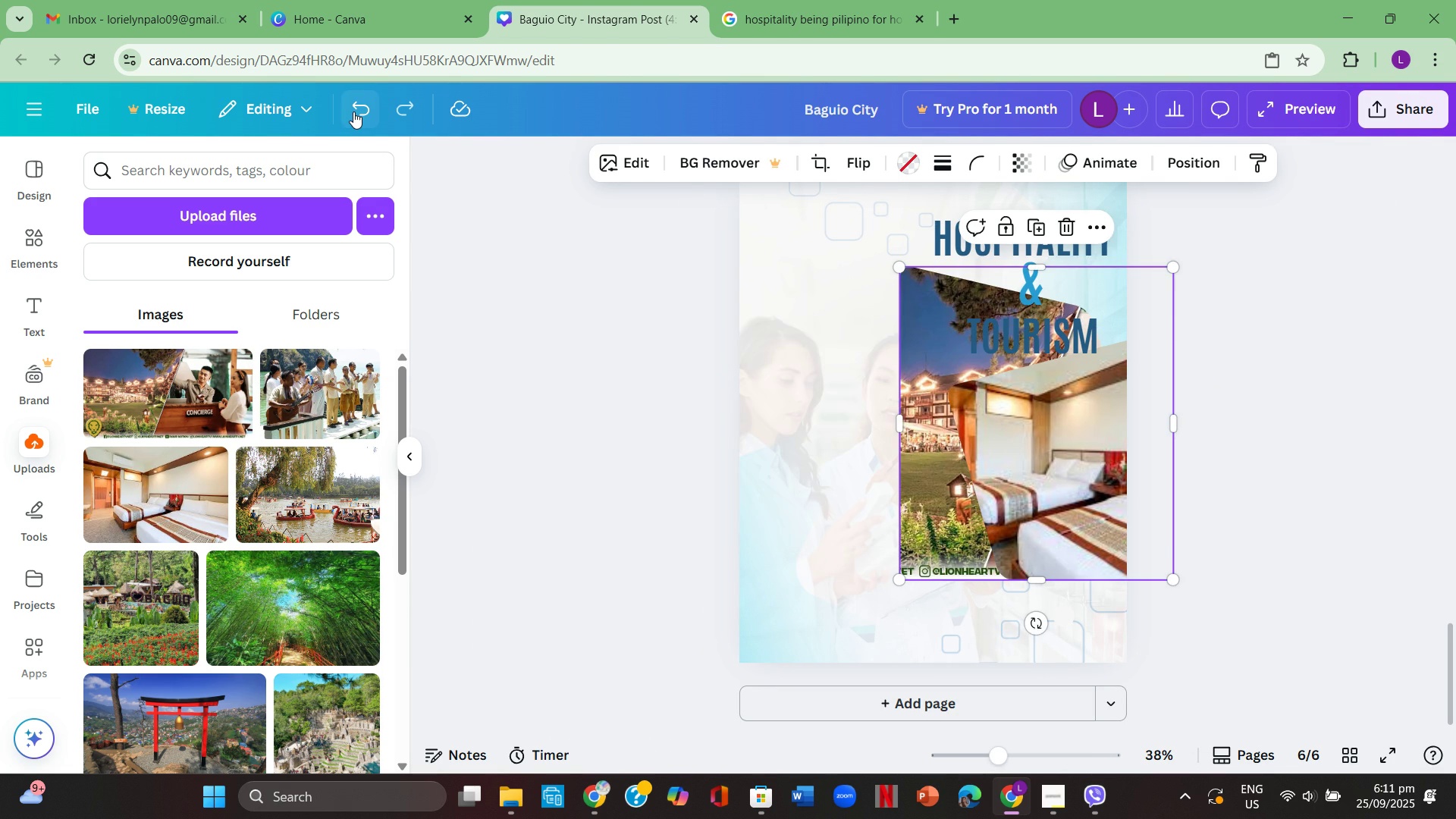 
left_click([355, 111])
 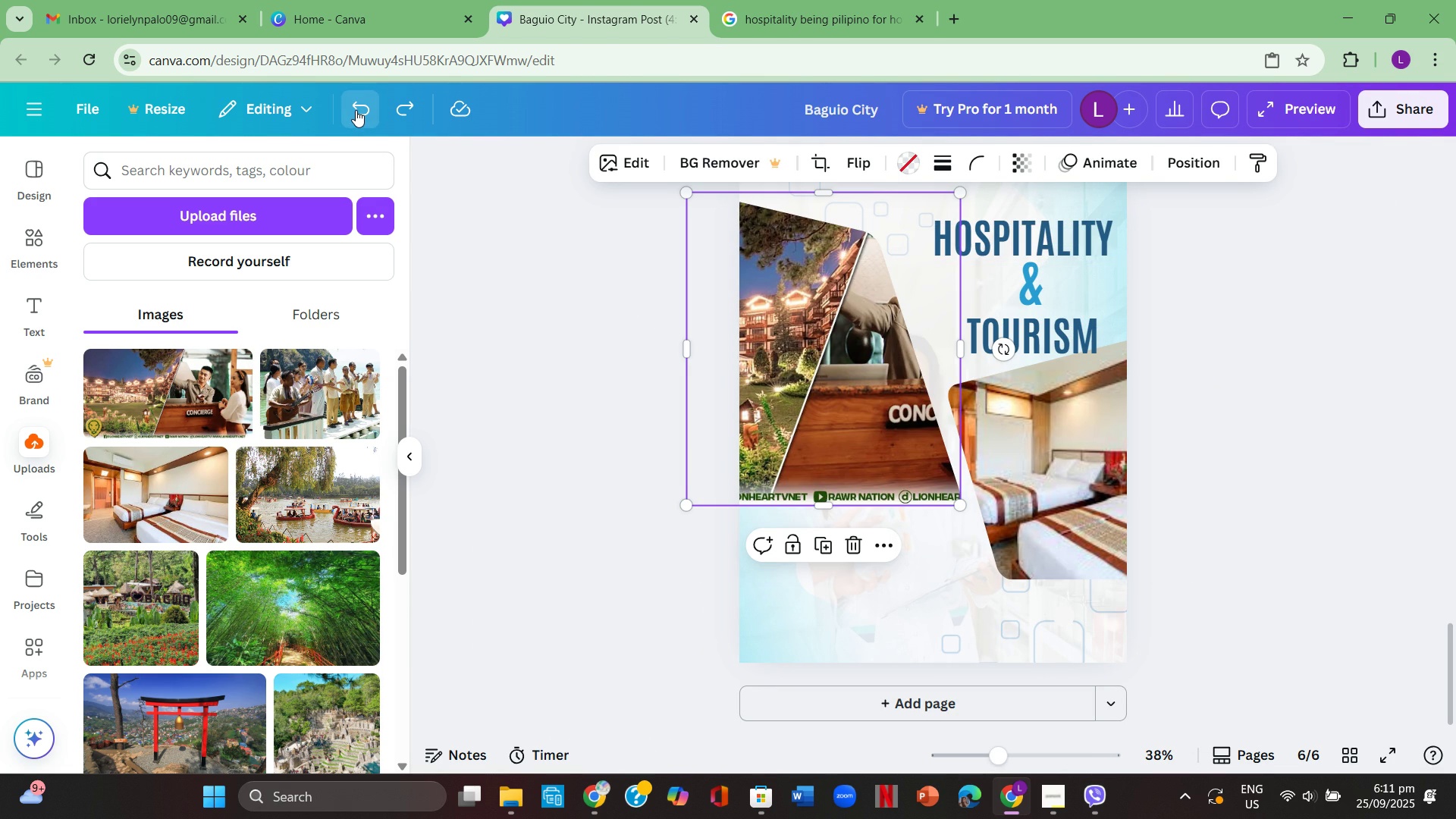 
left_click([356, 110])
 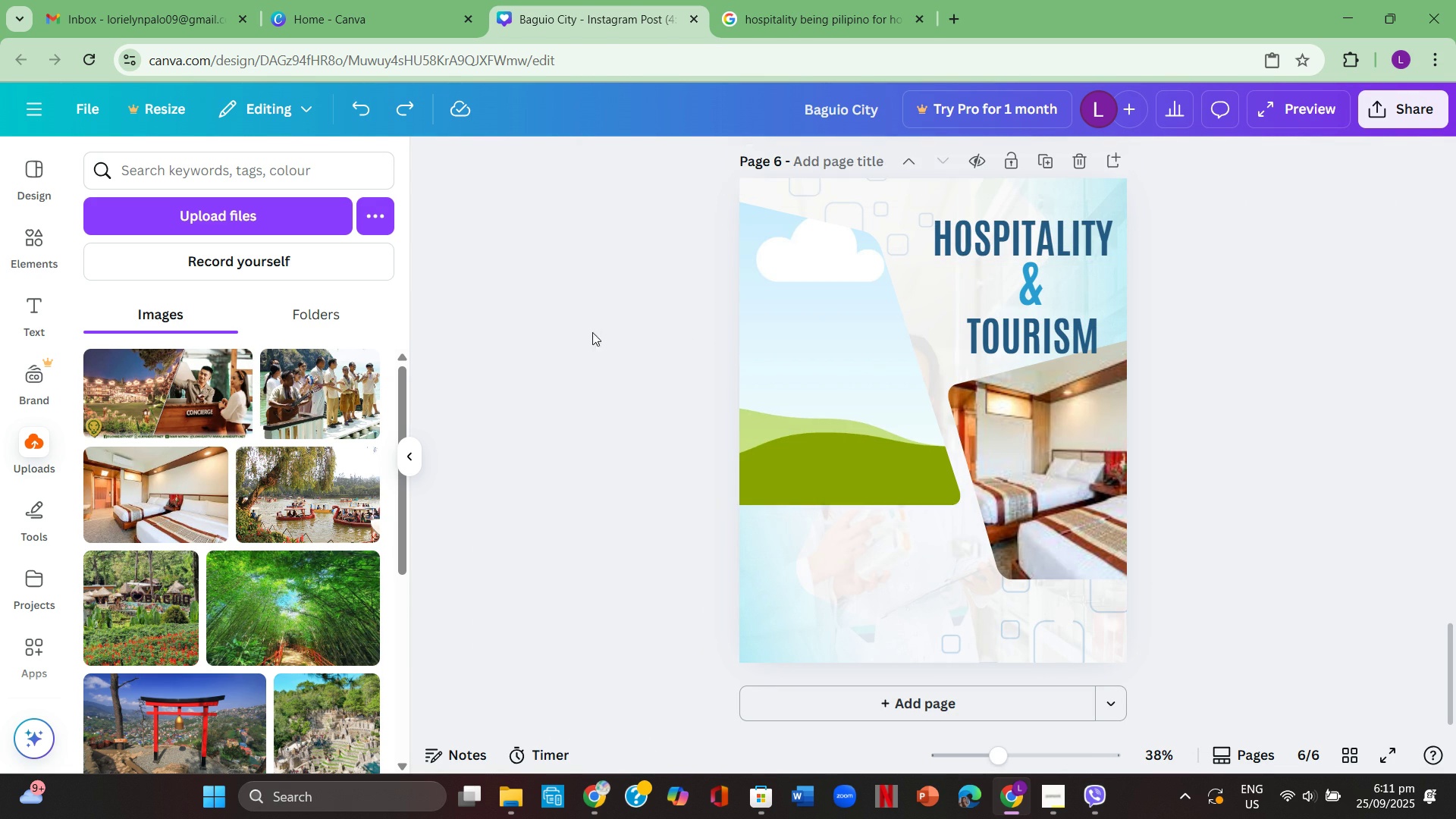 
left_click([593, 332])
 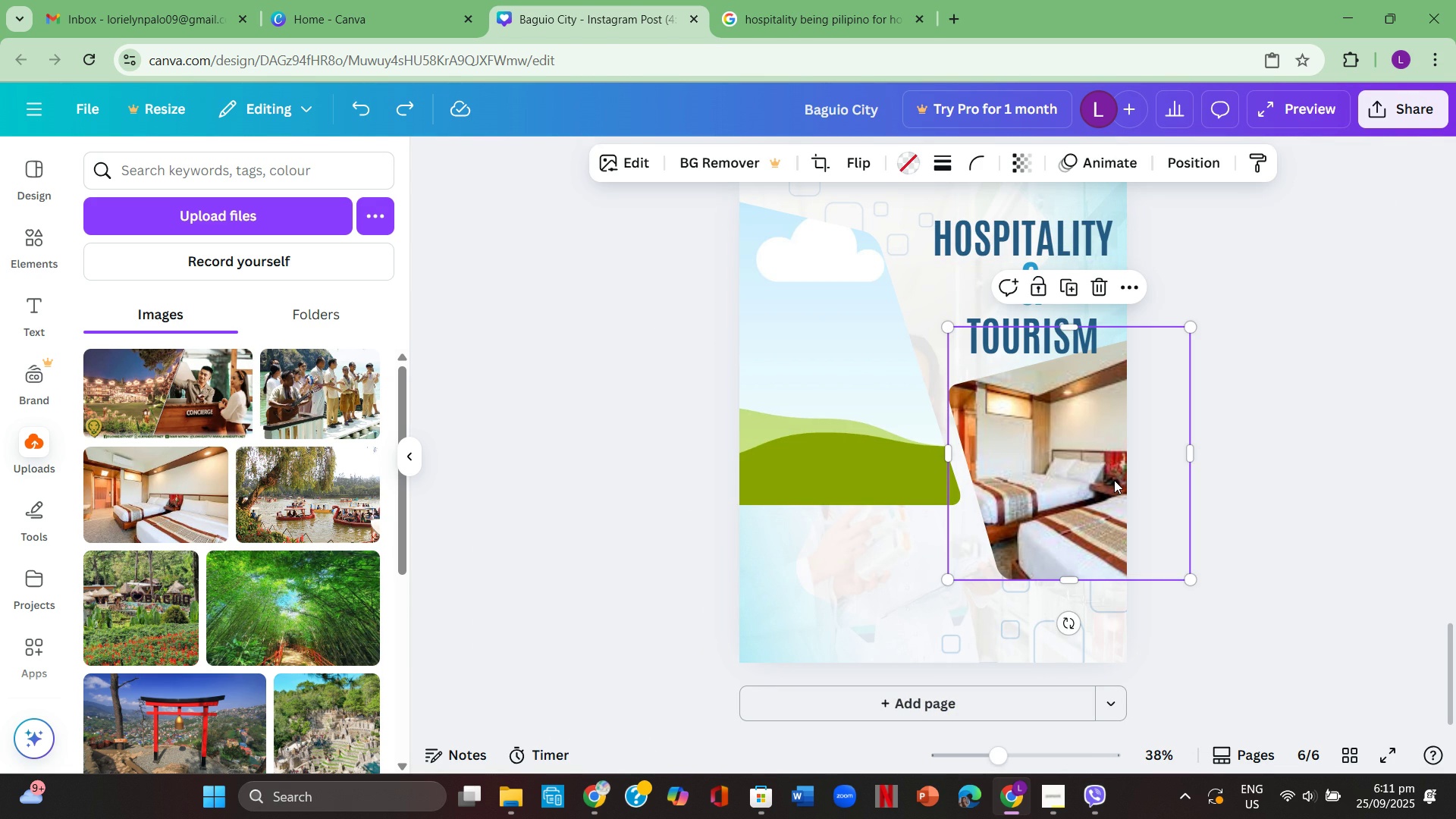 
left_click([1114, 480])
 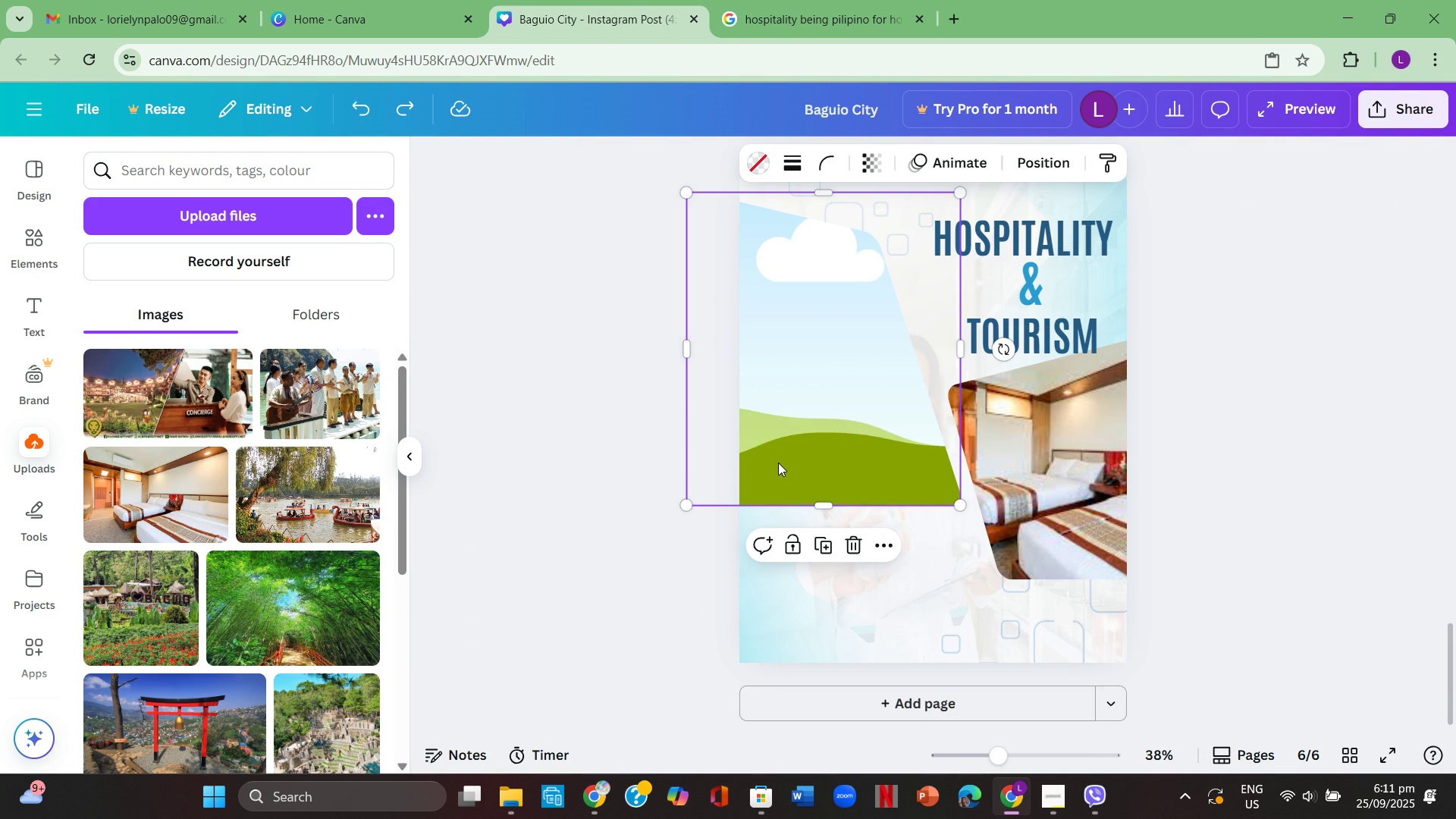 
left_click([778, 463])
 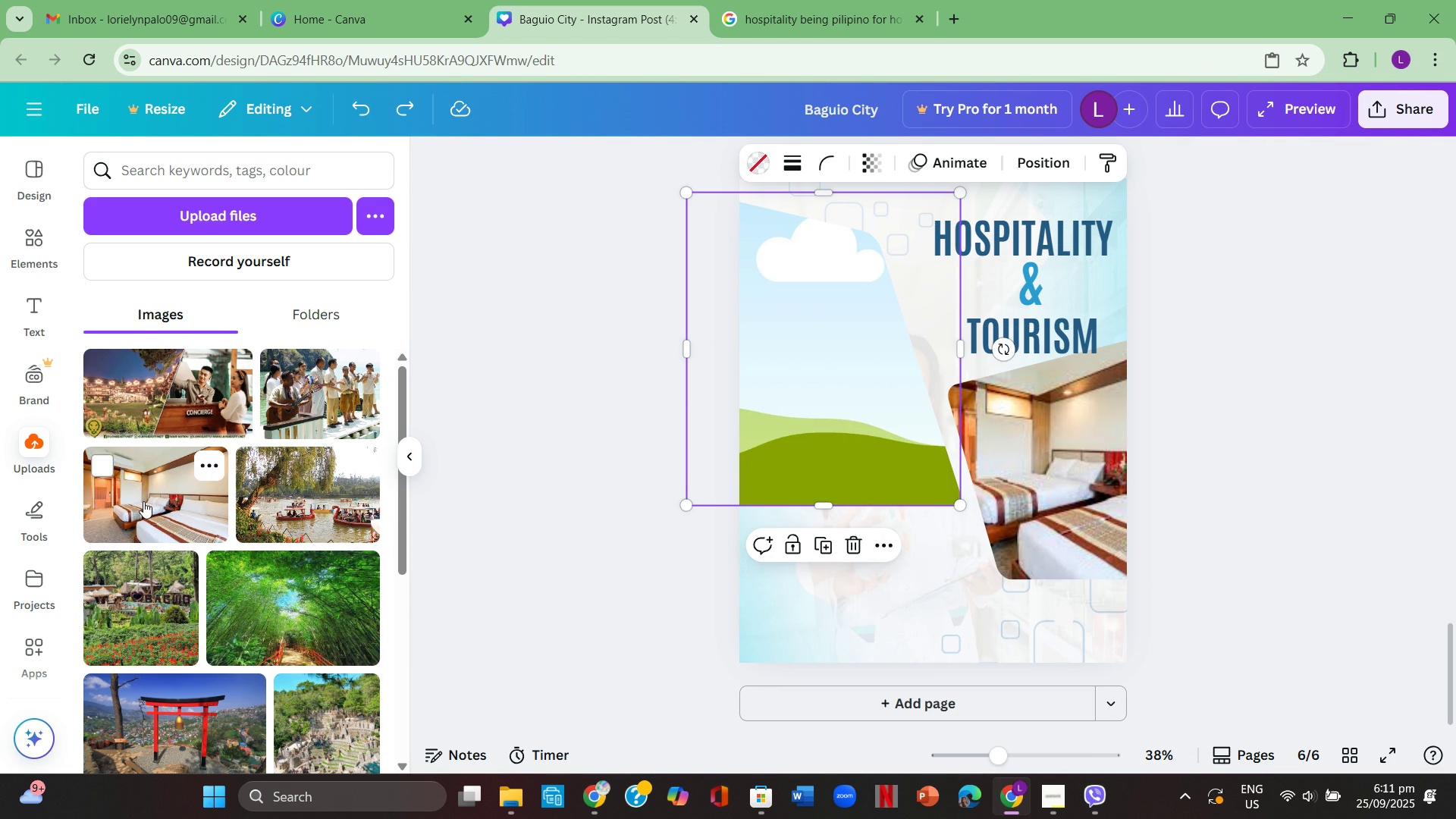 
left_click([143, 501])